 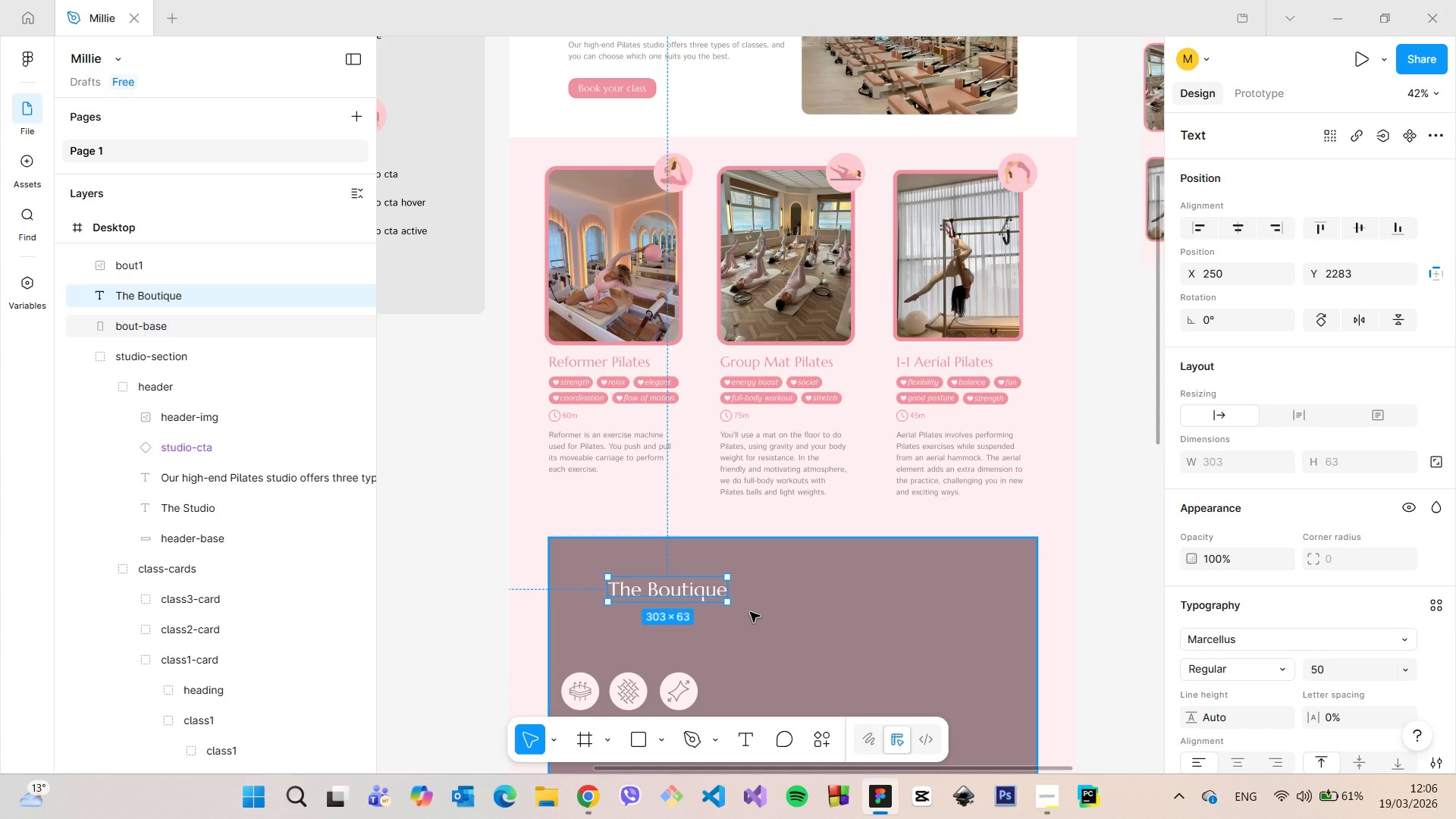 
hold_key(key=AltLeft, duration=0.61)
 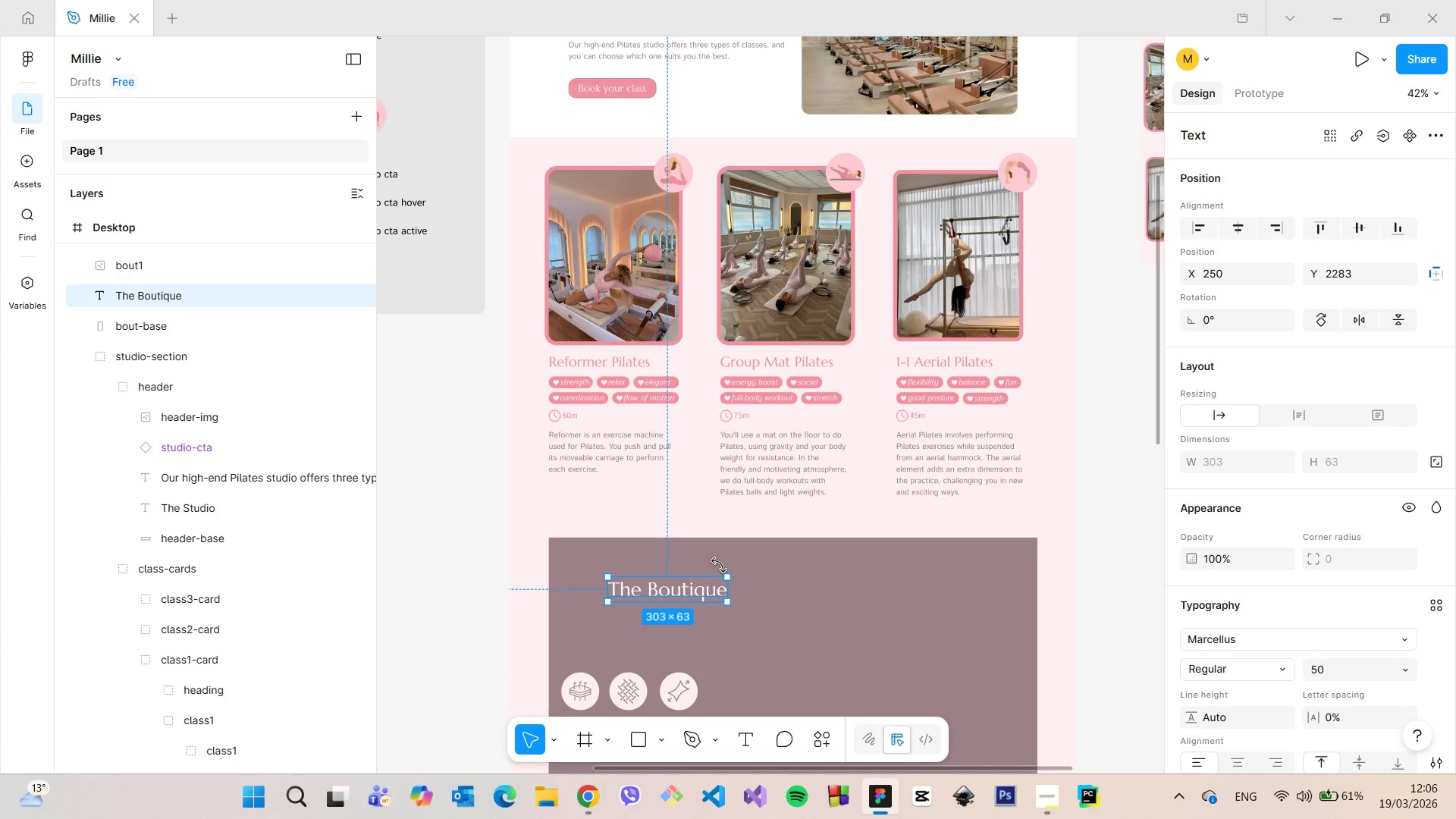 
scroll: coordinate [719, 565], scroll_direction: down, amount: 8.0
 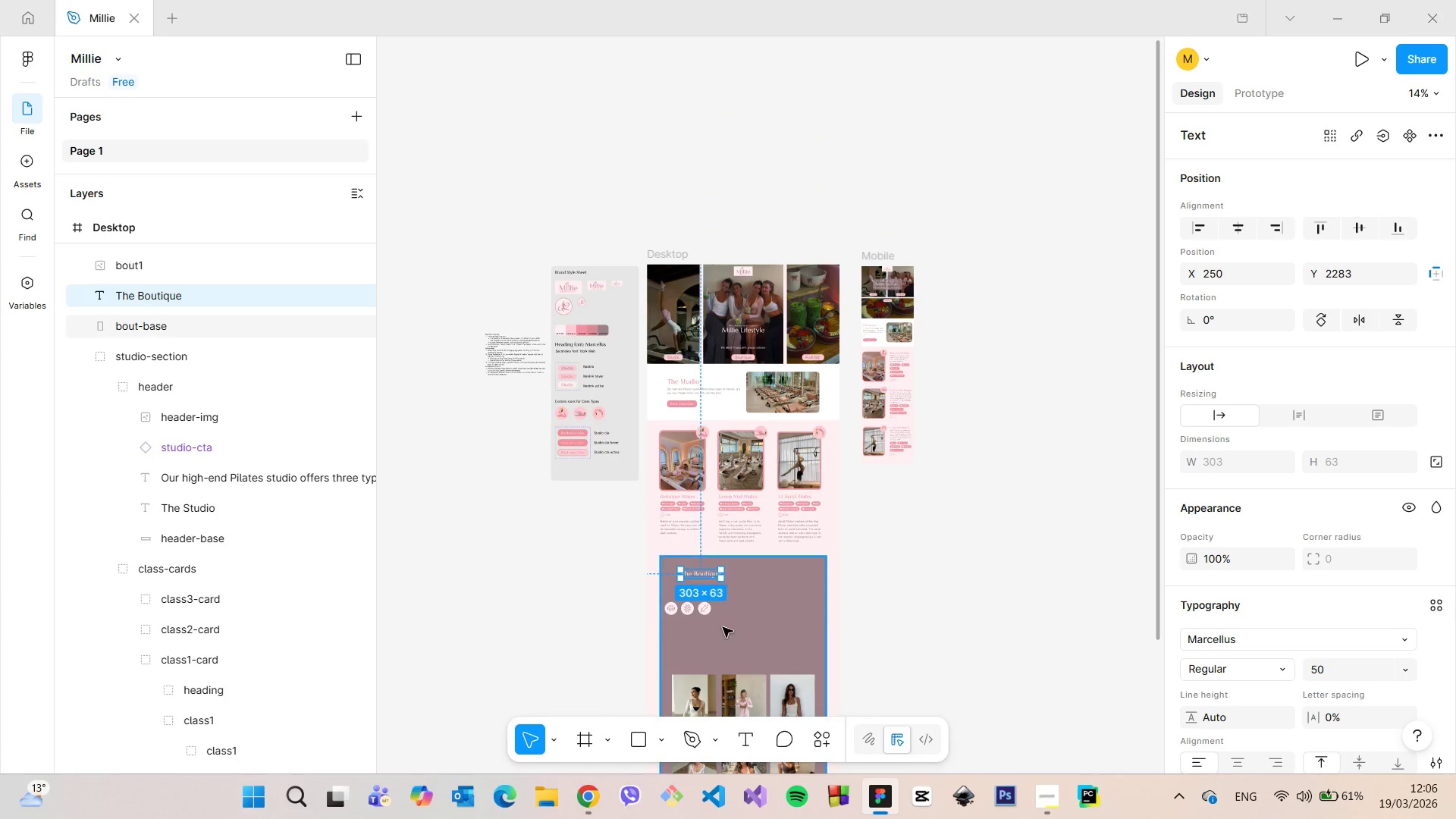 
scroll: coordinate [723, 628], scroll_direction: up, amount: 9.0
 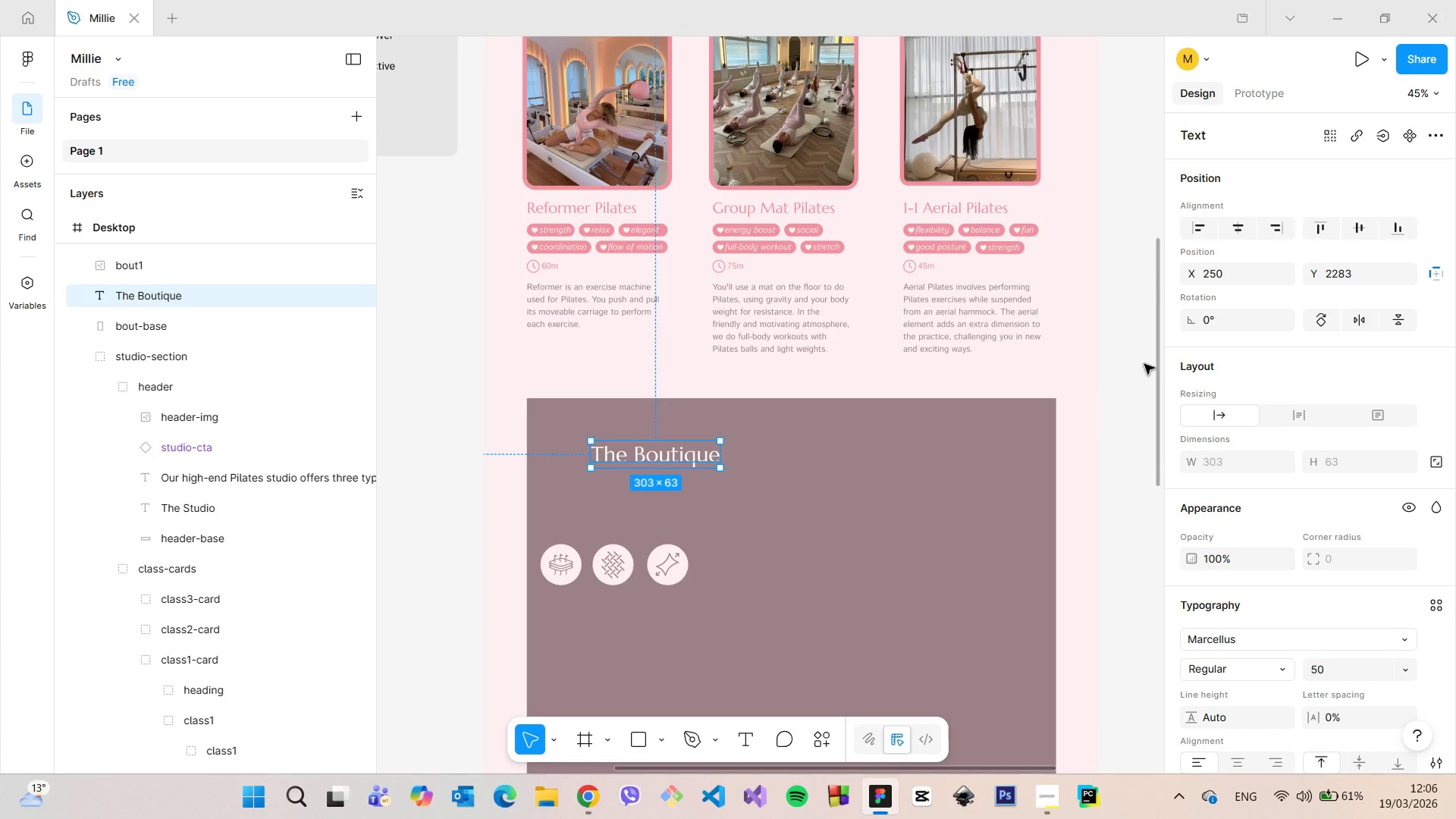 
left_click_drag(start_coordinate=[1150, 364], to_coordinate=[1148, 328])
 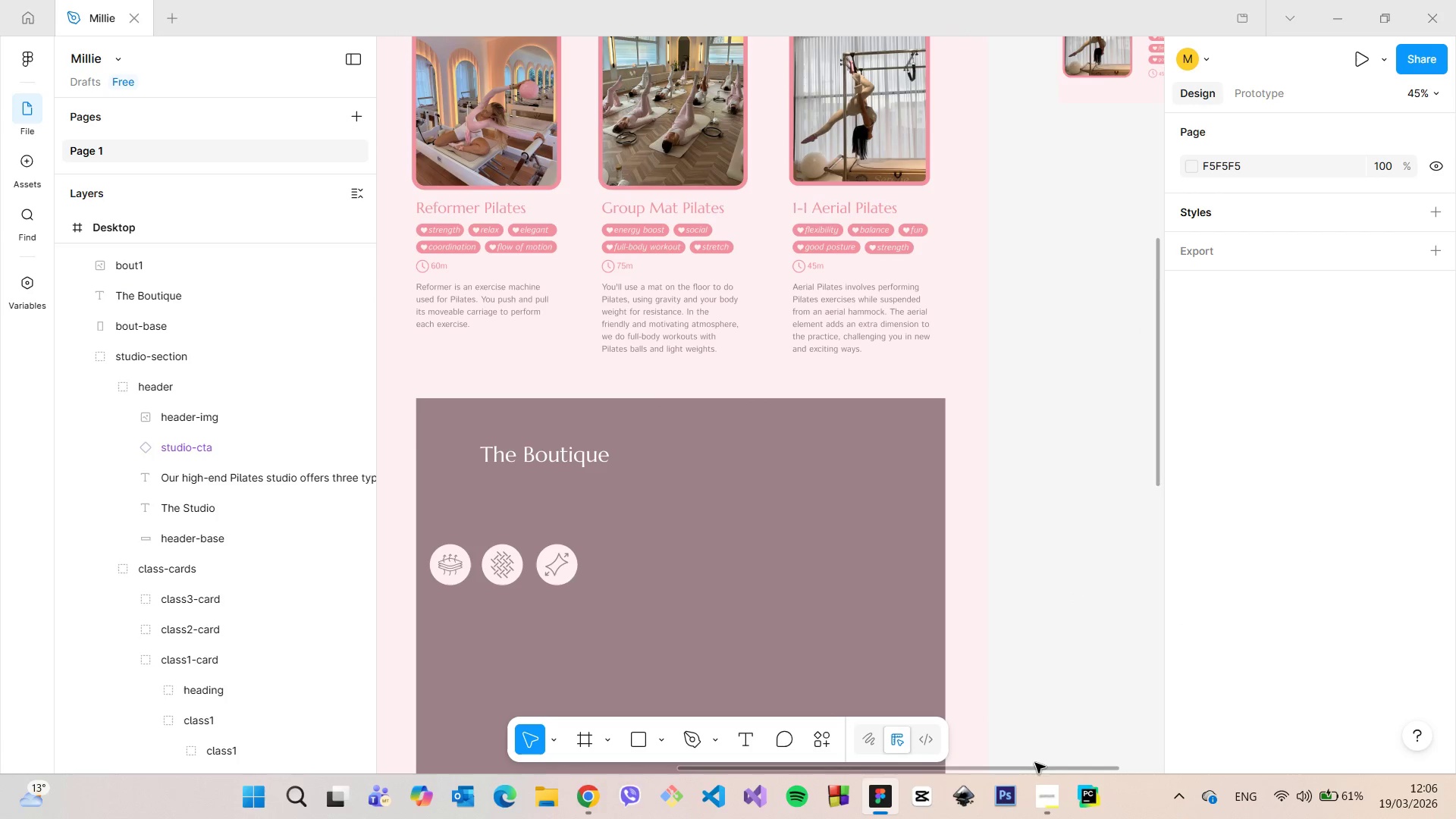 
left_click_drag(start_coordinate=[1037, 767], to_coordinate=[982, 750])
 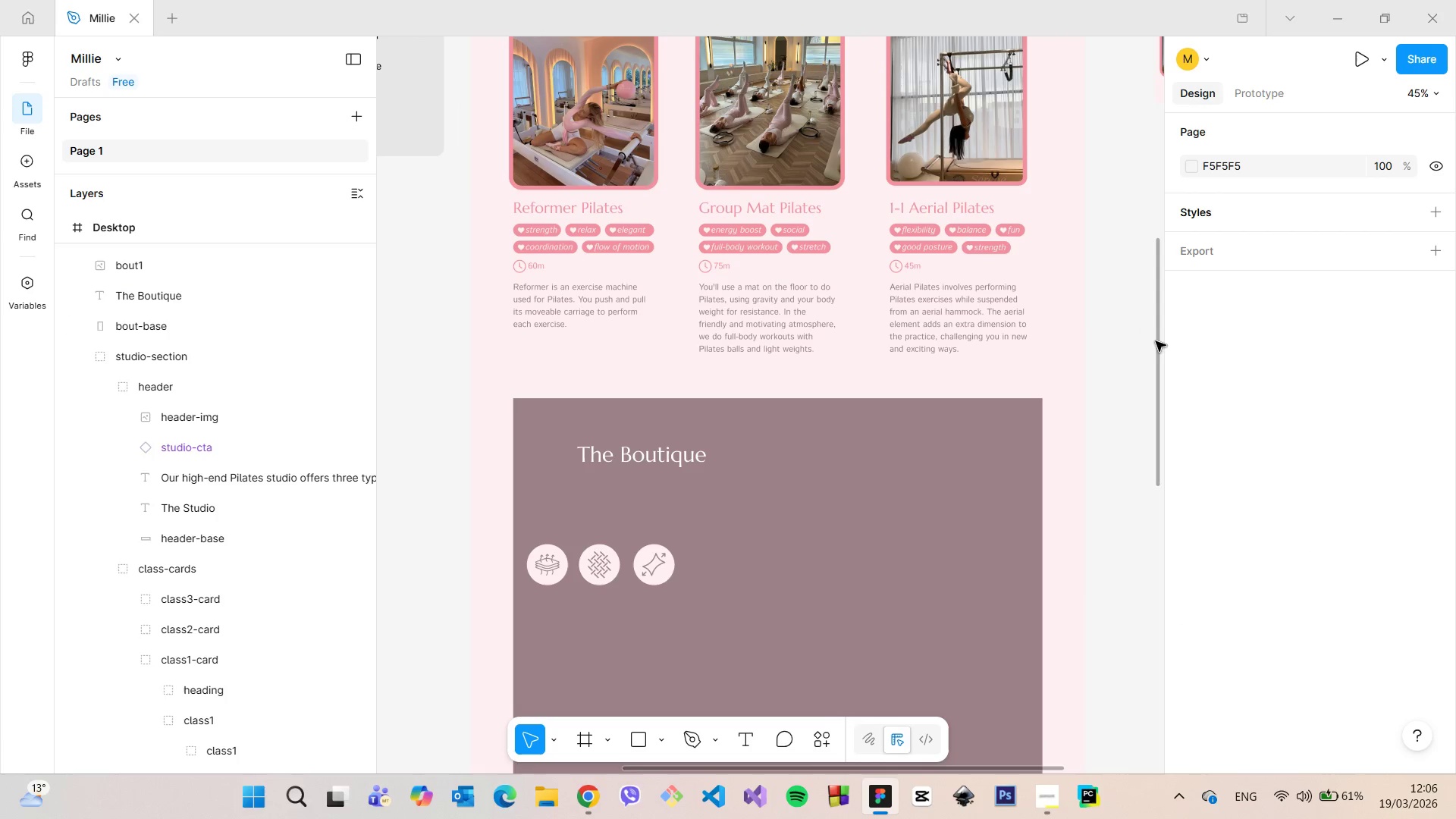 
left_click_drag(start_coordinate=[1156, 341], to_coordinate=[1159, 196])
 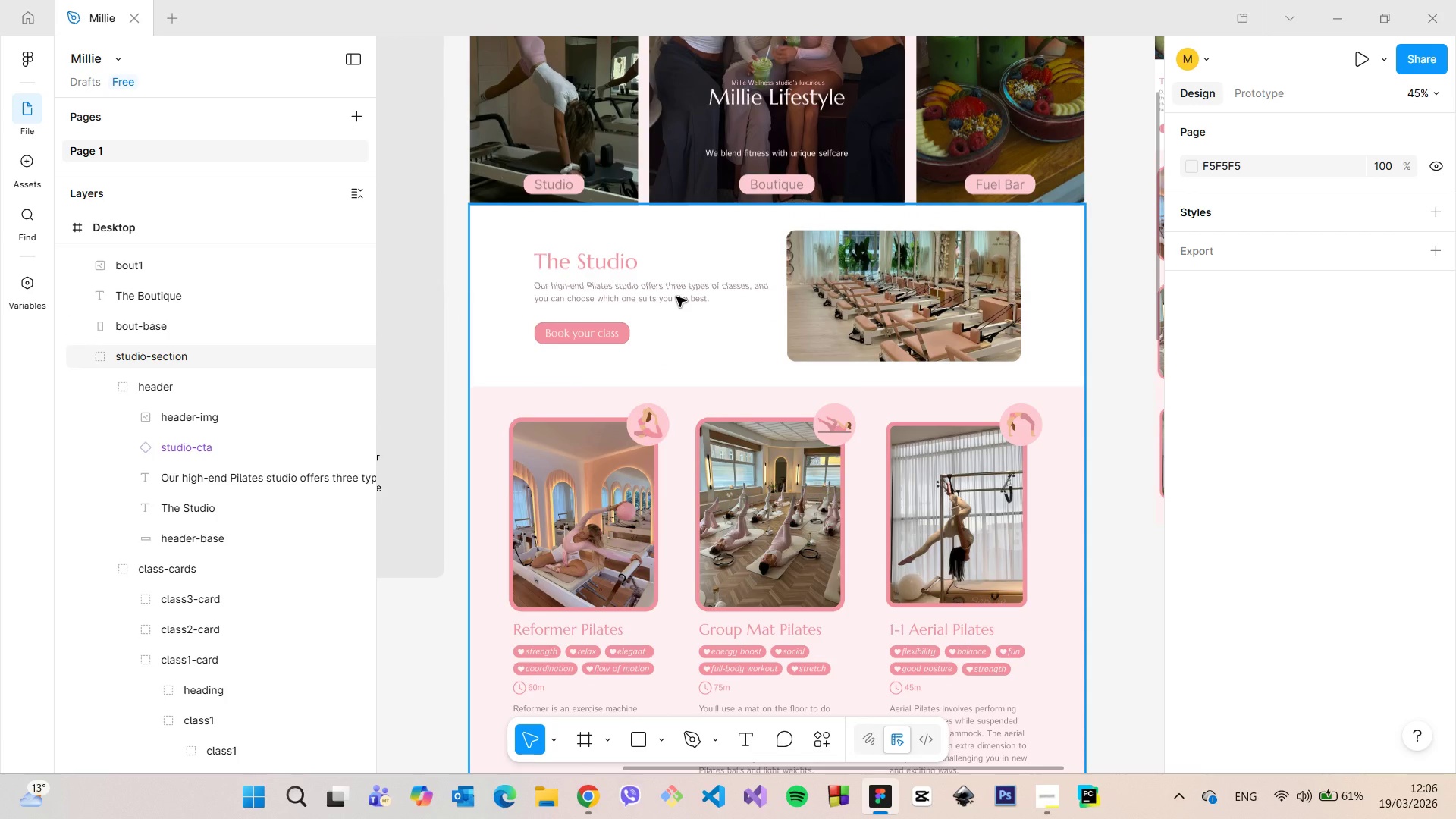 
scroll: coordinate [676, 297], scroll_direction: down, amount: 3.0
 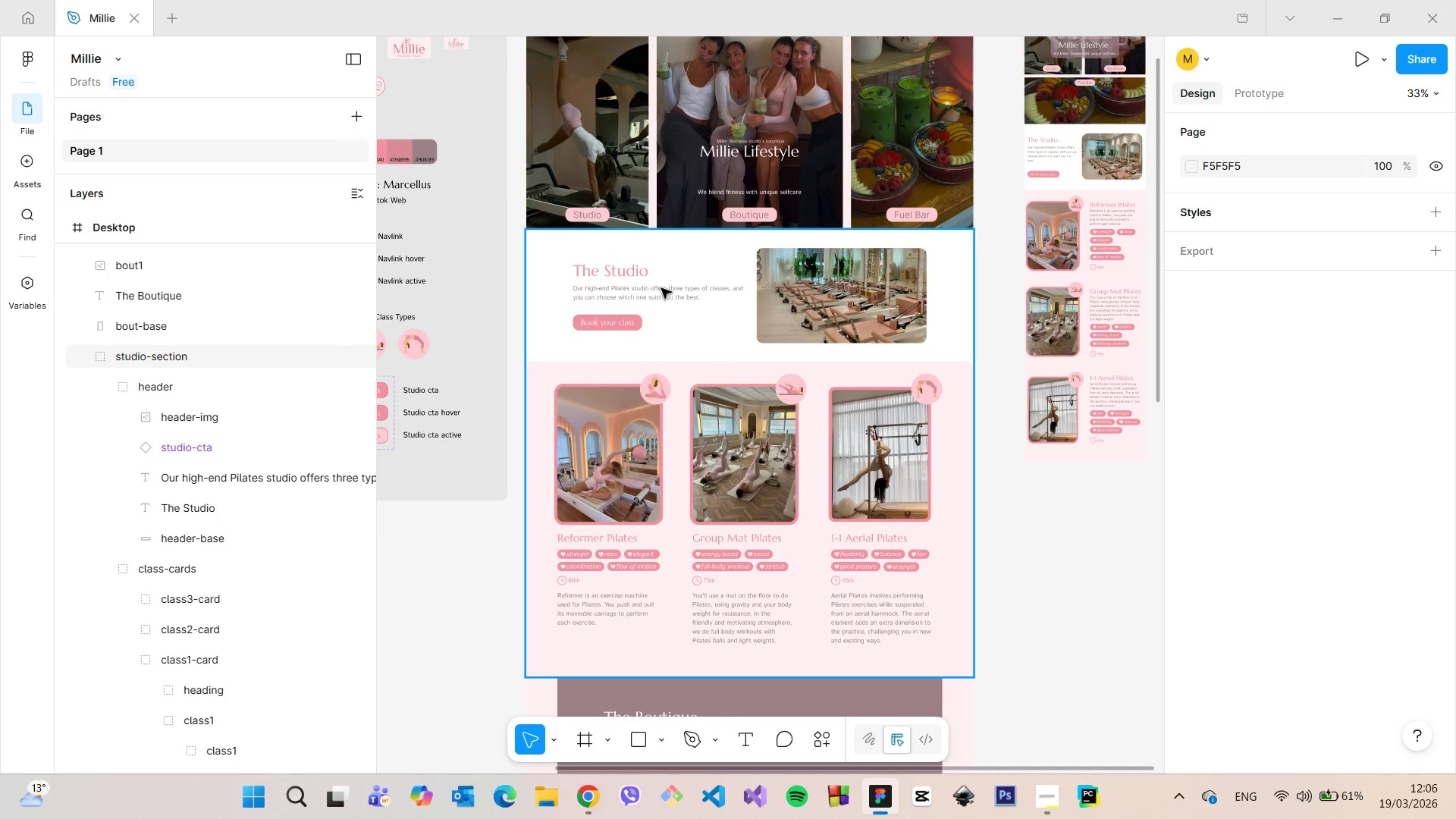 
double_click([661, 288])
 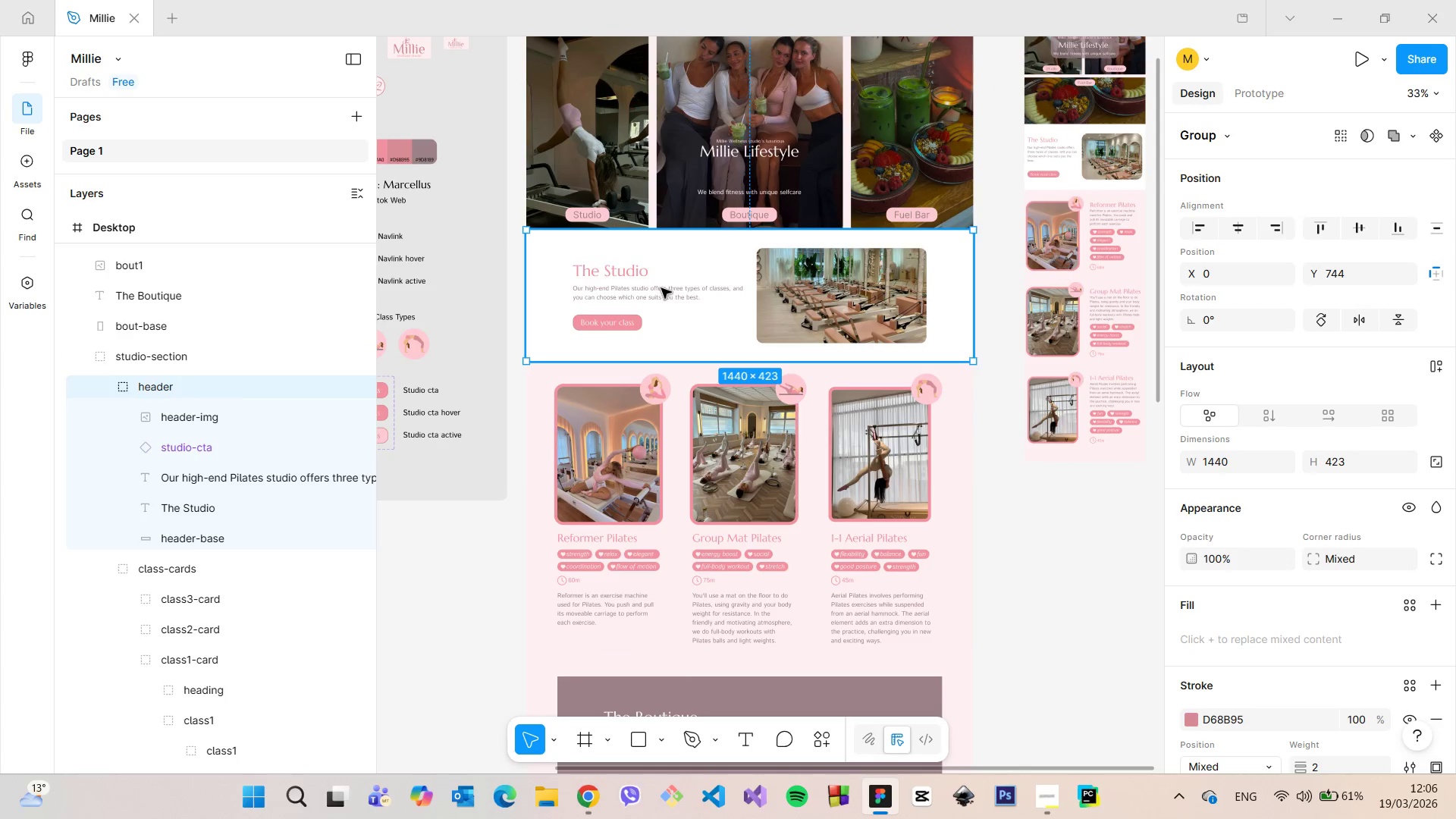 
double_click([661, 288])
 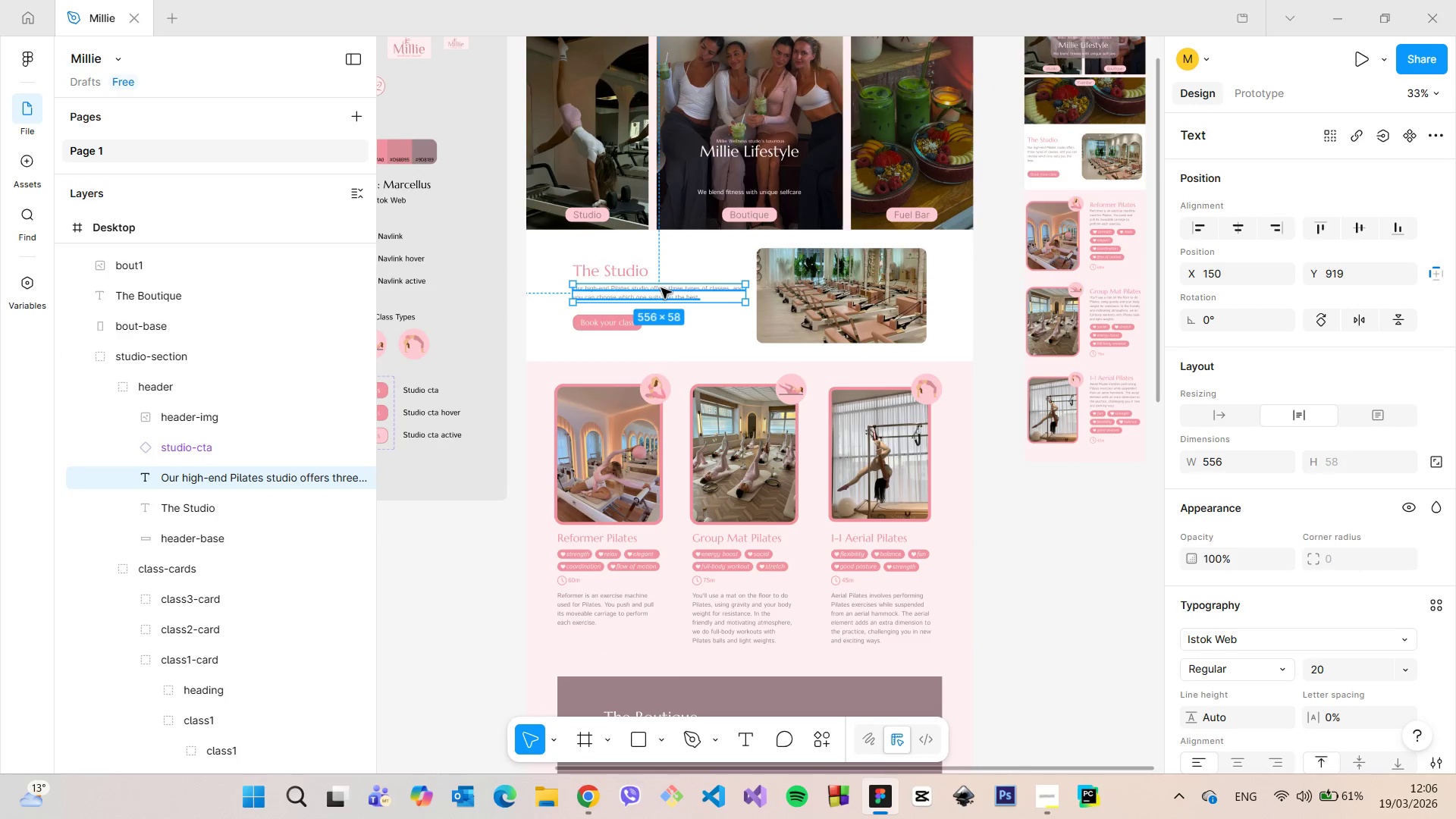 
scroll: coordinate [661, 288], scroll_direction: up, amount: 13.0
 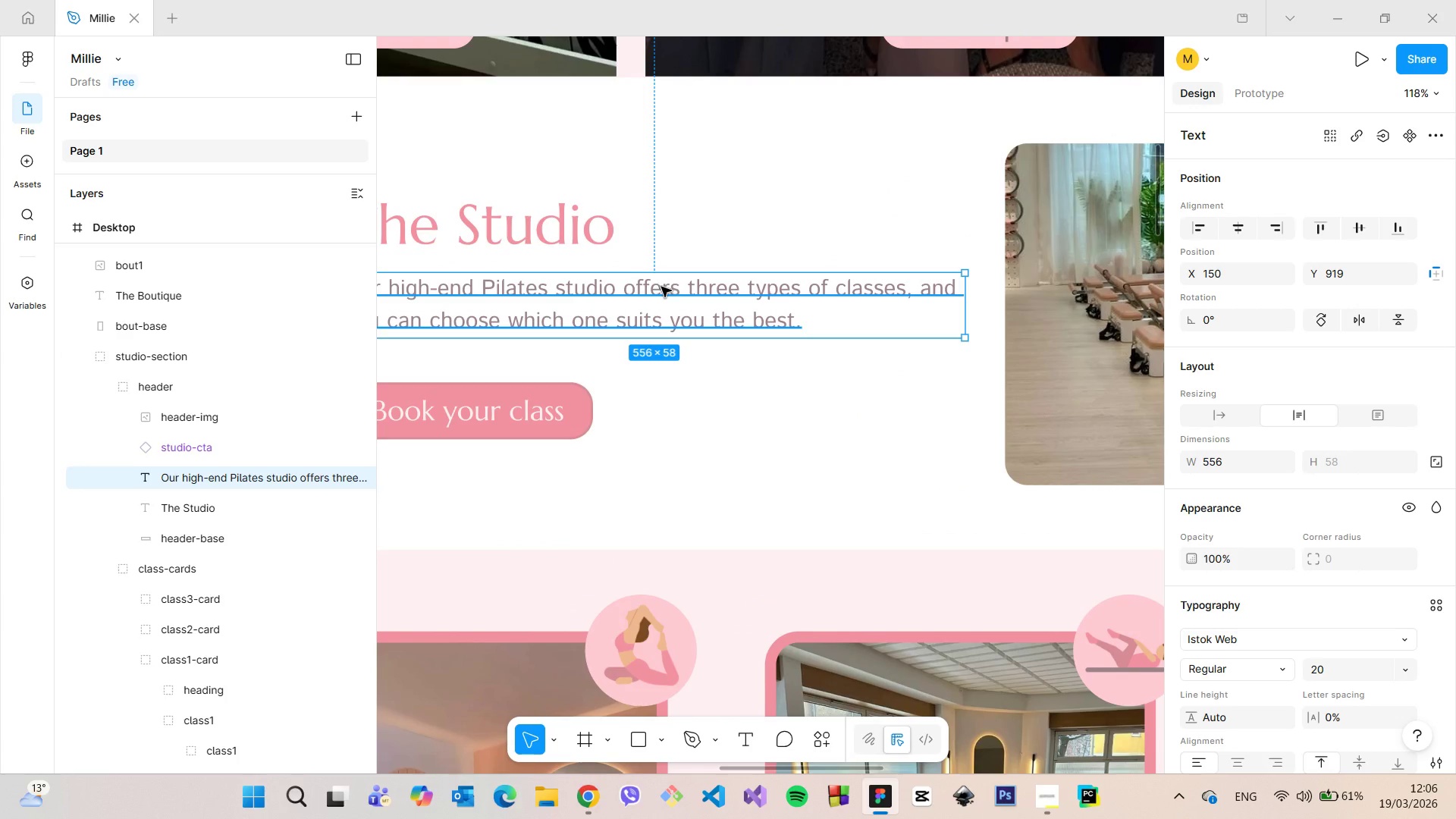 
scroll: coordinate [663, 296], scroll_direction: down, amount: 14.0
 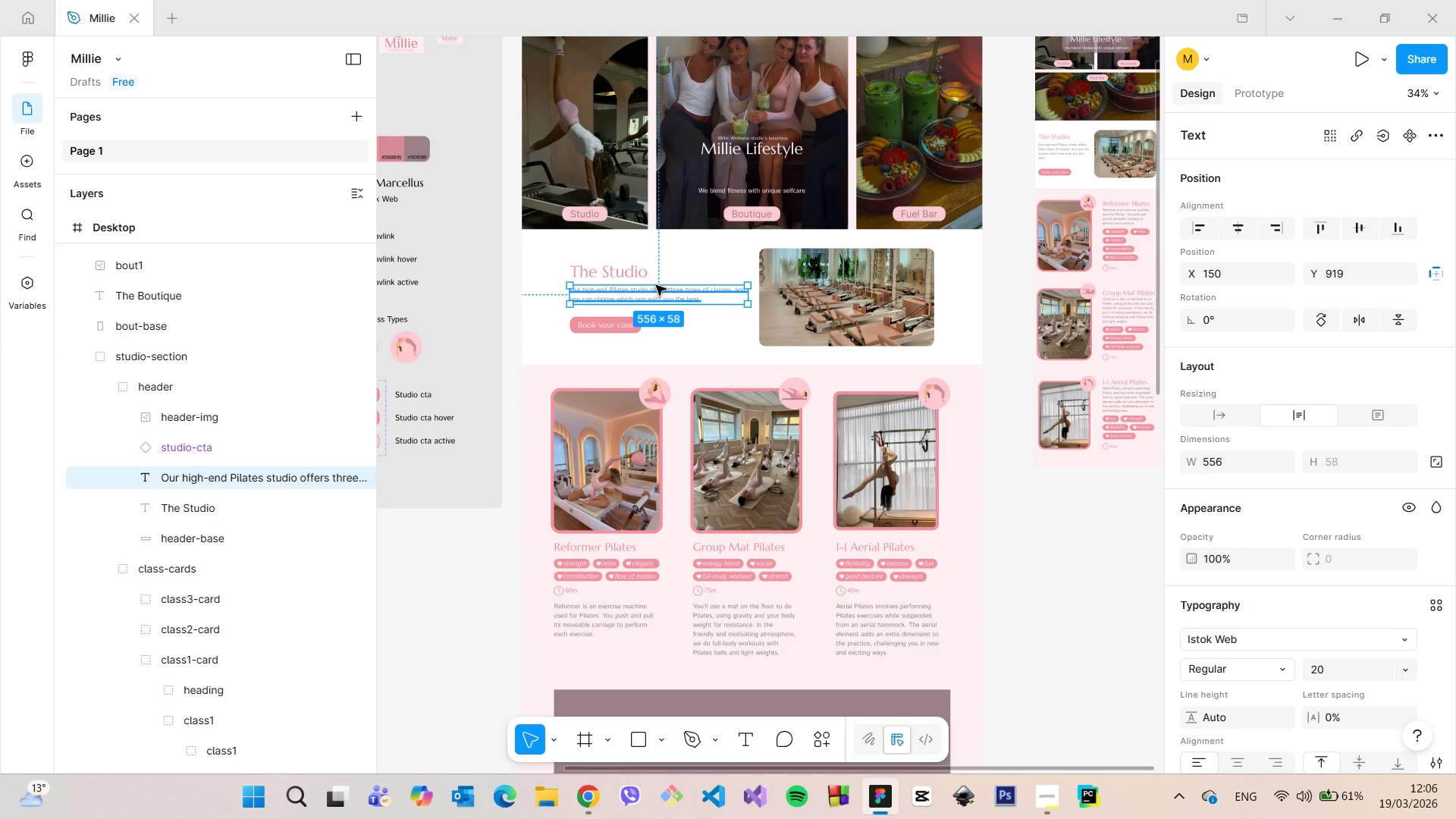 
hold_key(key=AltLeft, duration=0.55)
 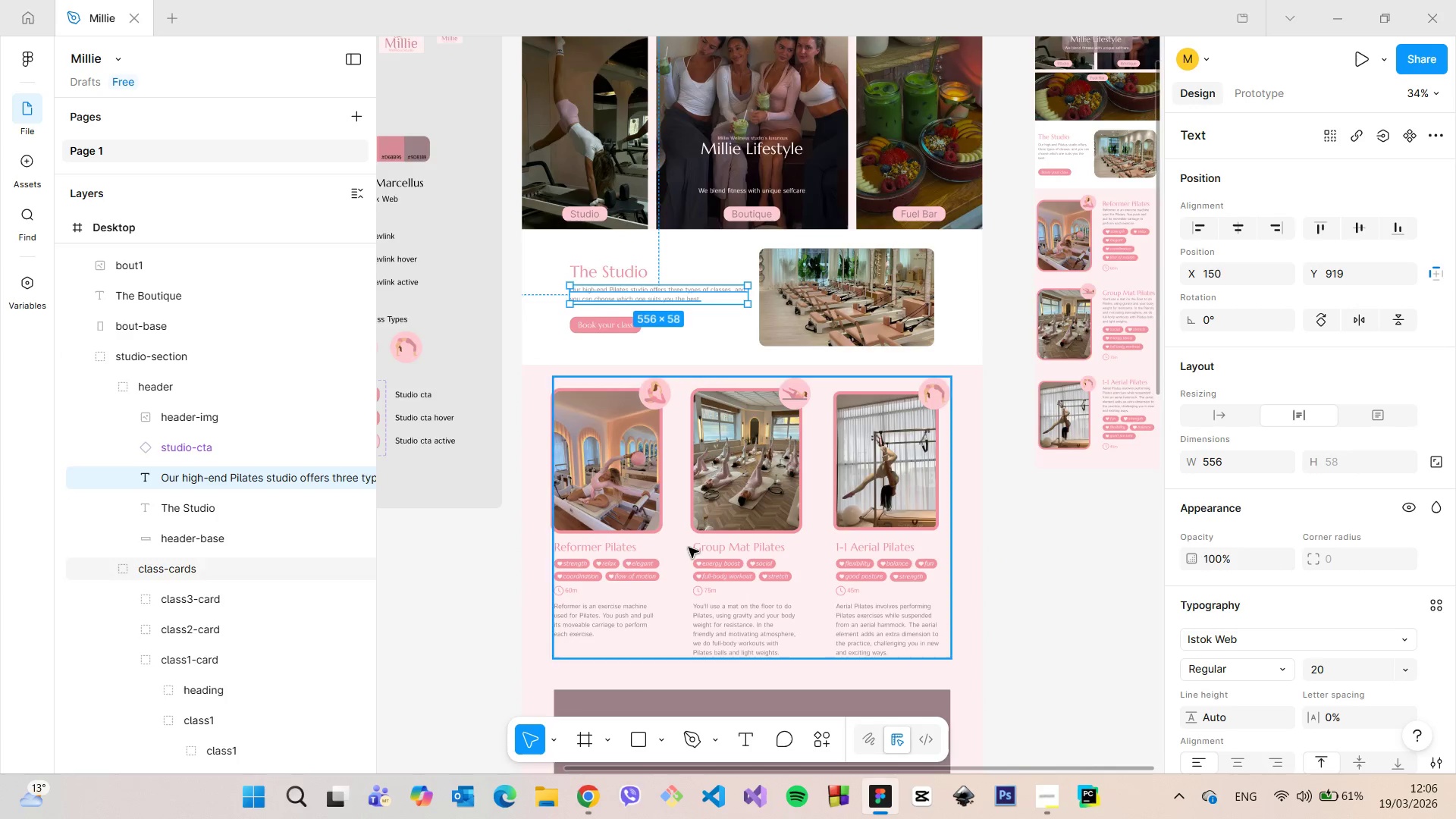 
scroll: coordinate [653, 676], scroll_direction: down, amount: 6.0
 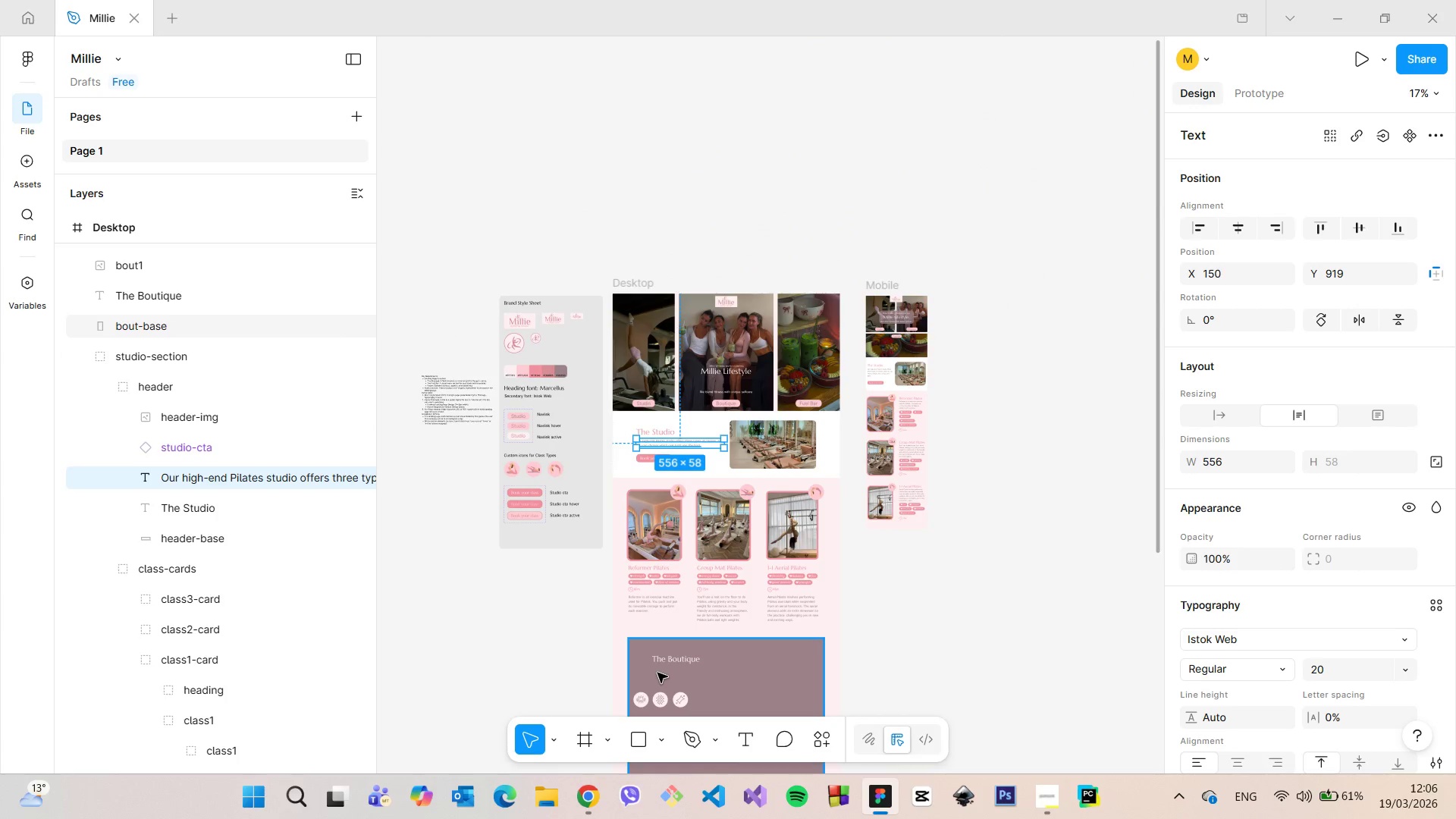 
scroll: coordinate [429, 357], scroll_direction: up, amount: 13.0
 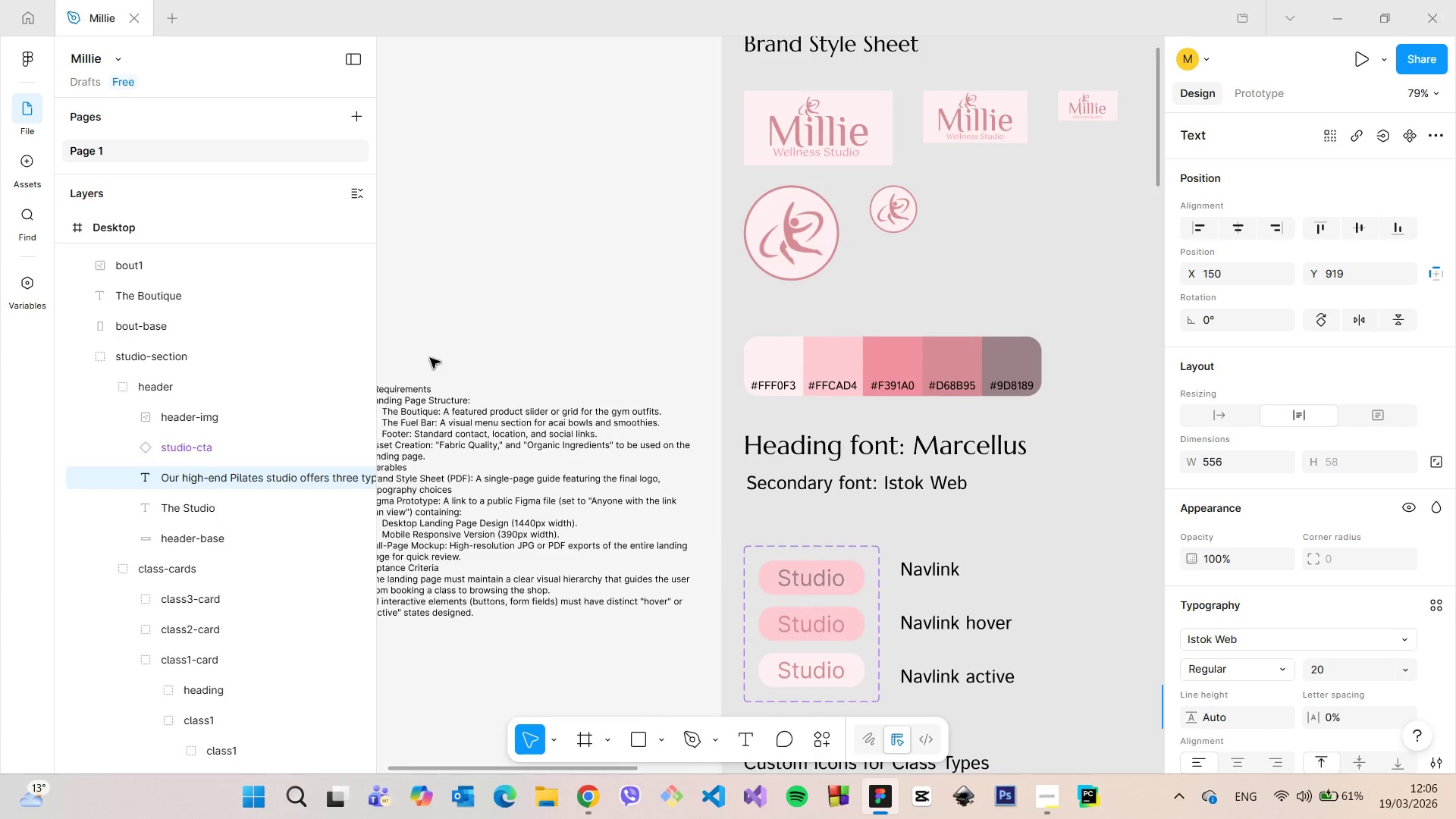 
scroll: coordinate [696, 699], scroll_direction: down, amount: 9.0
 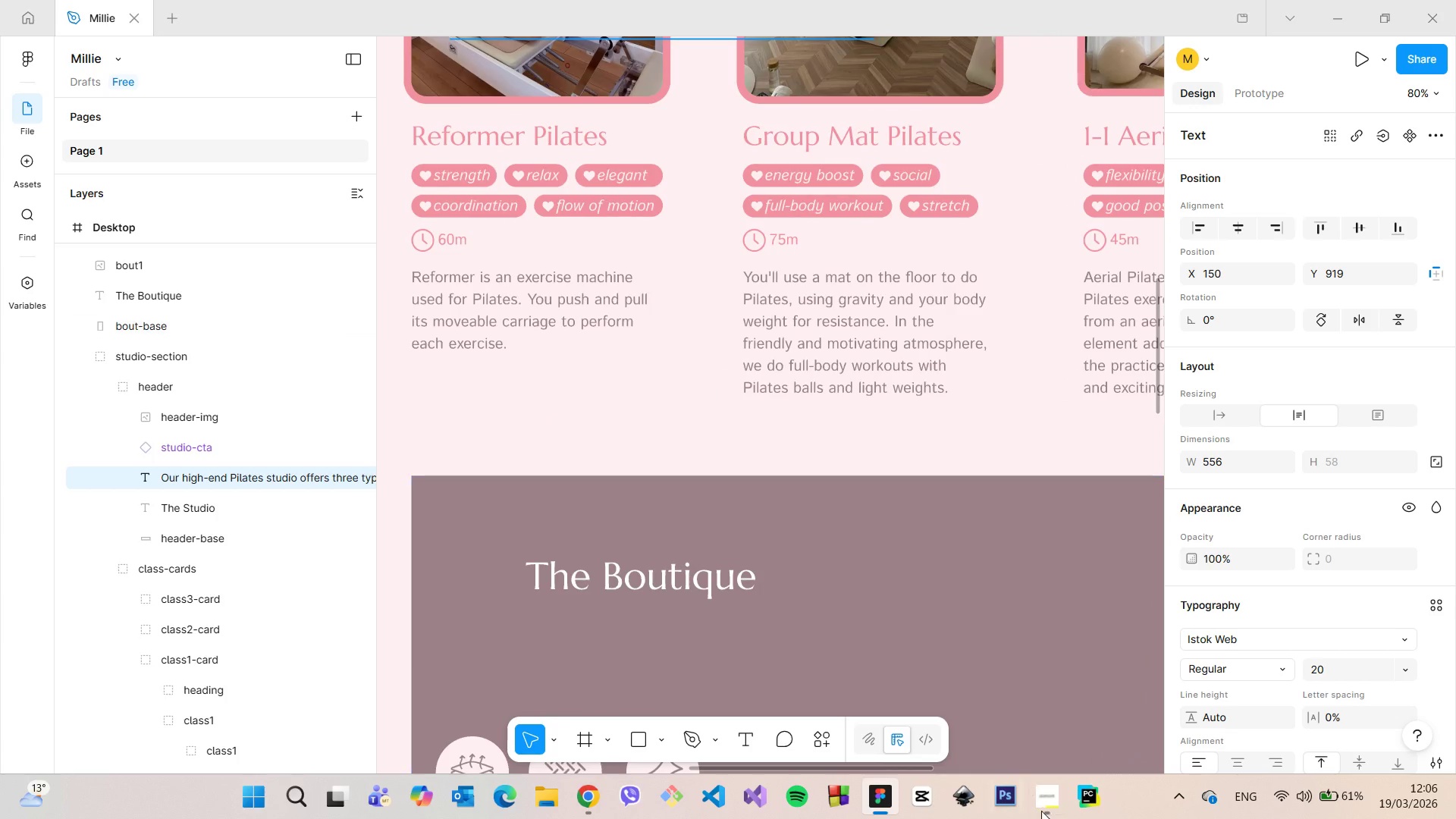 
left_click([1055, 818])